 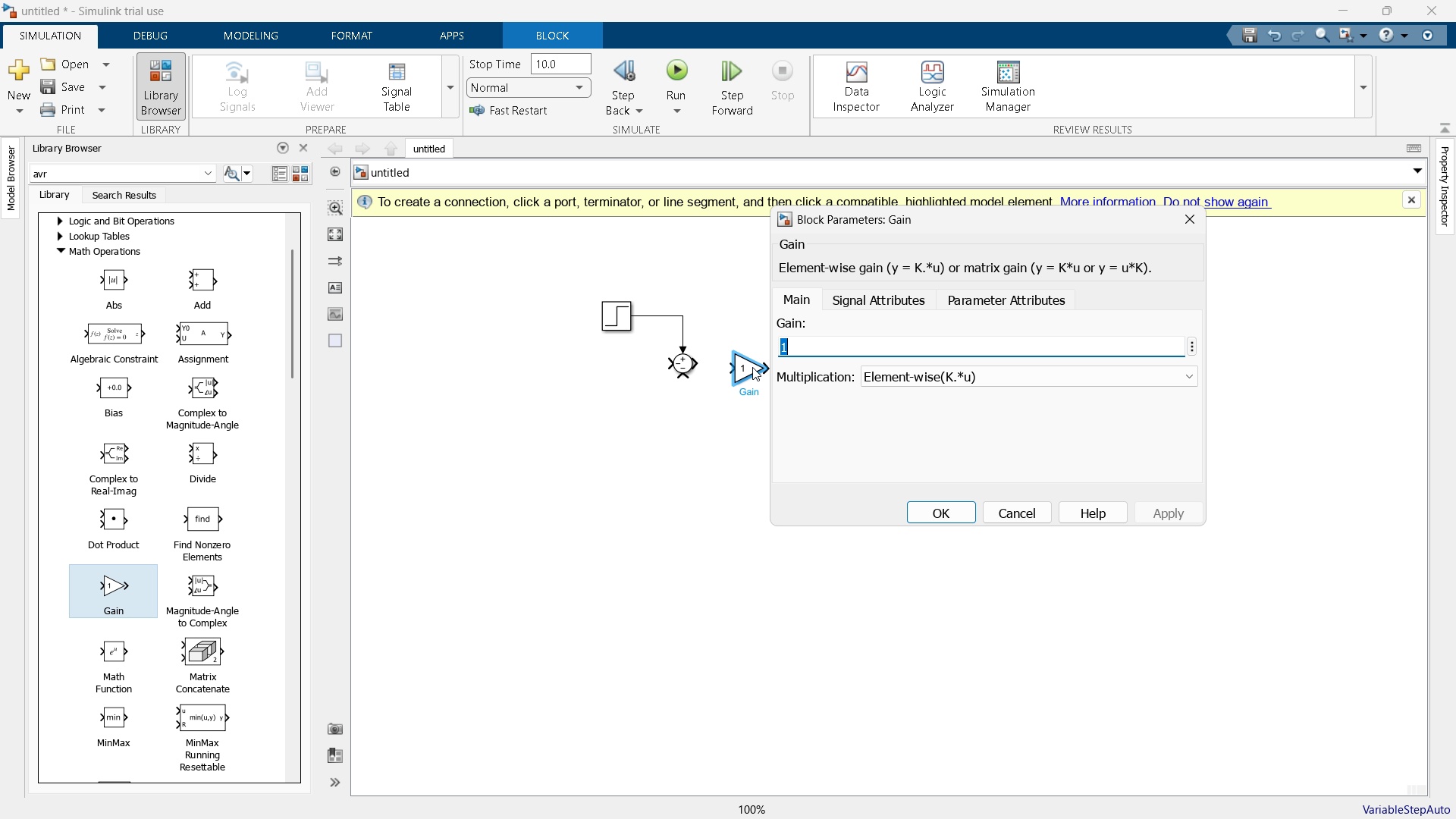 
key(Numpad1)
 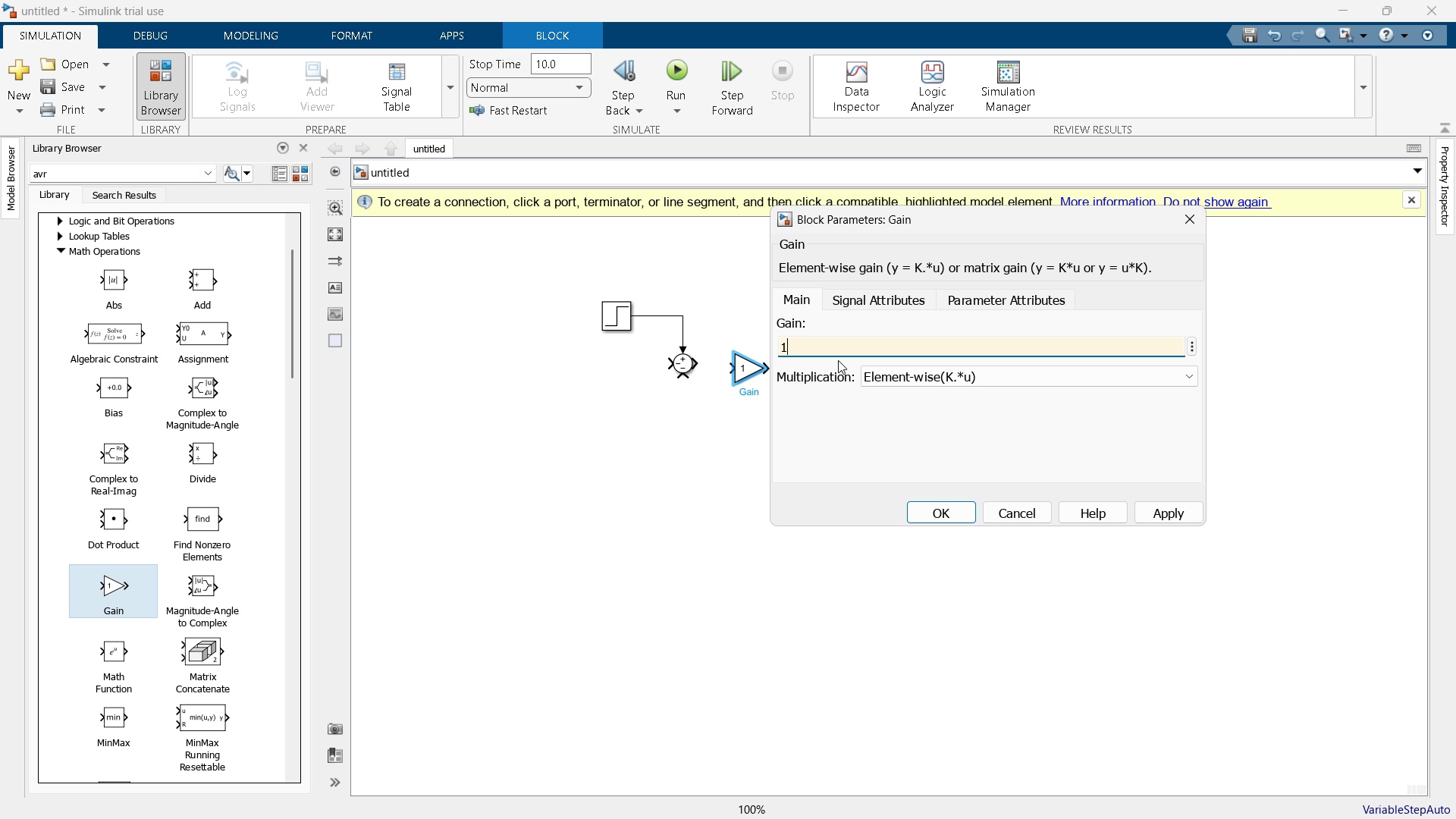 
key(NumpadDivide)
 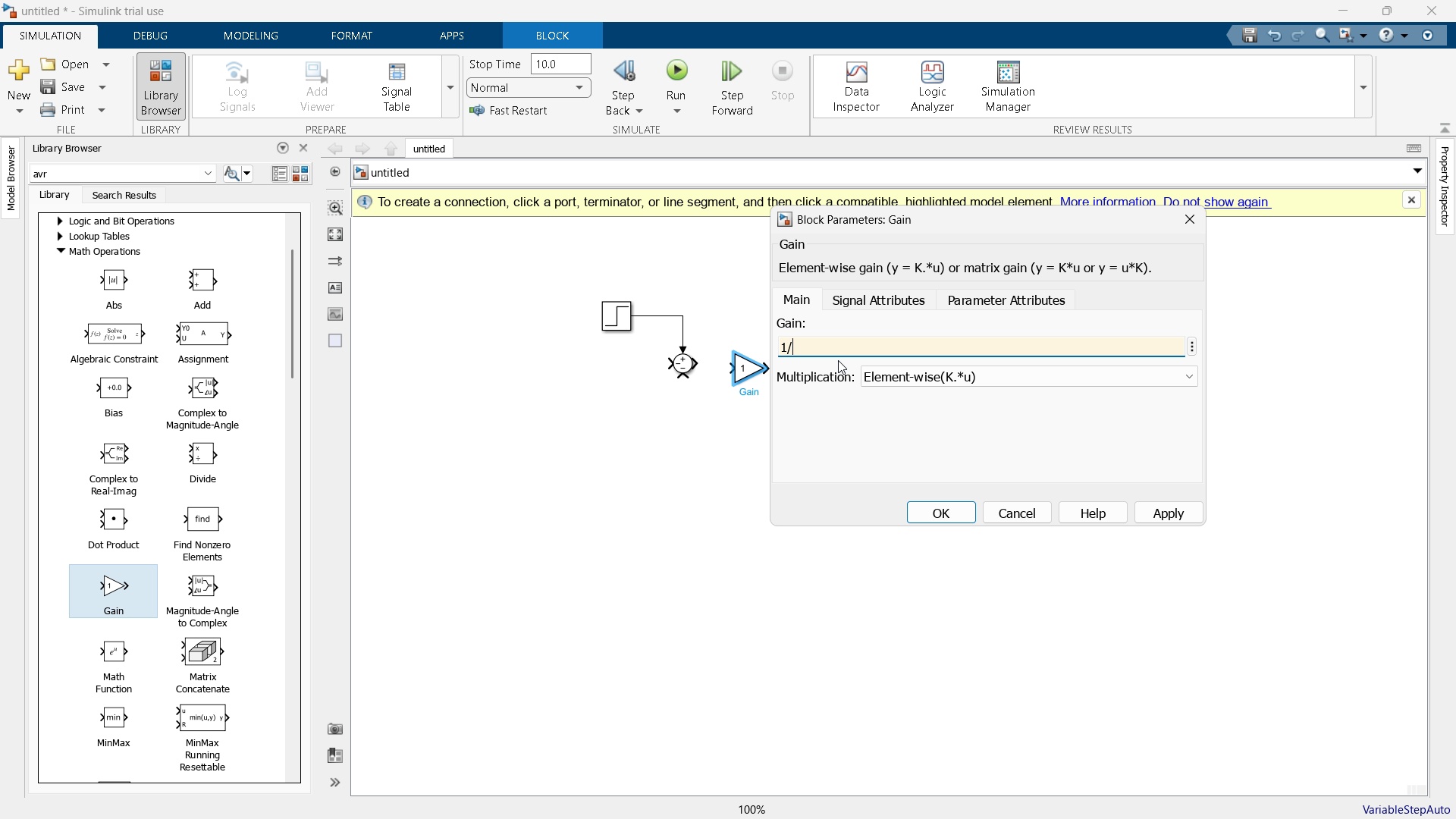 
key(M)
 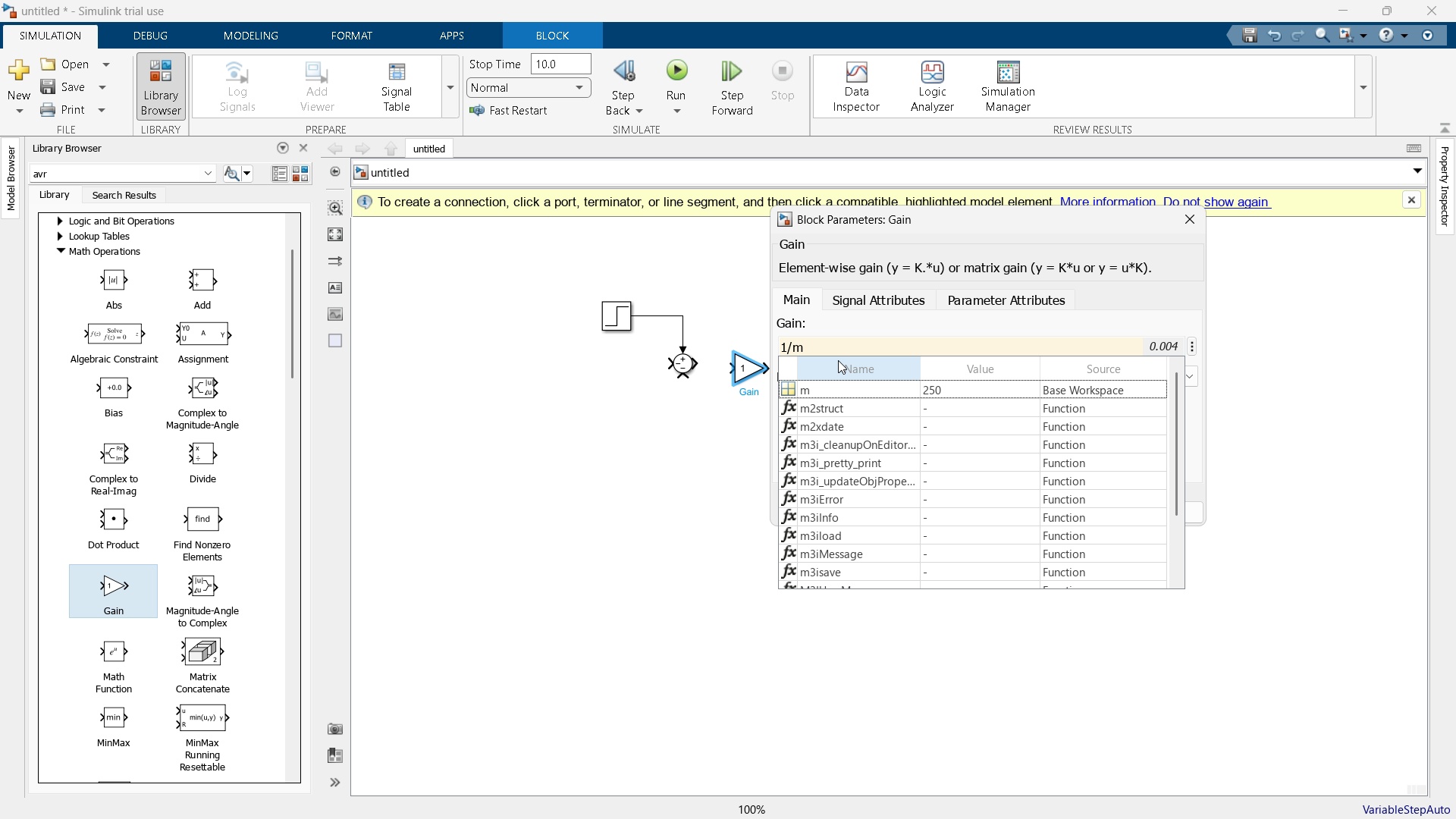 
key(Enter)
 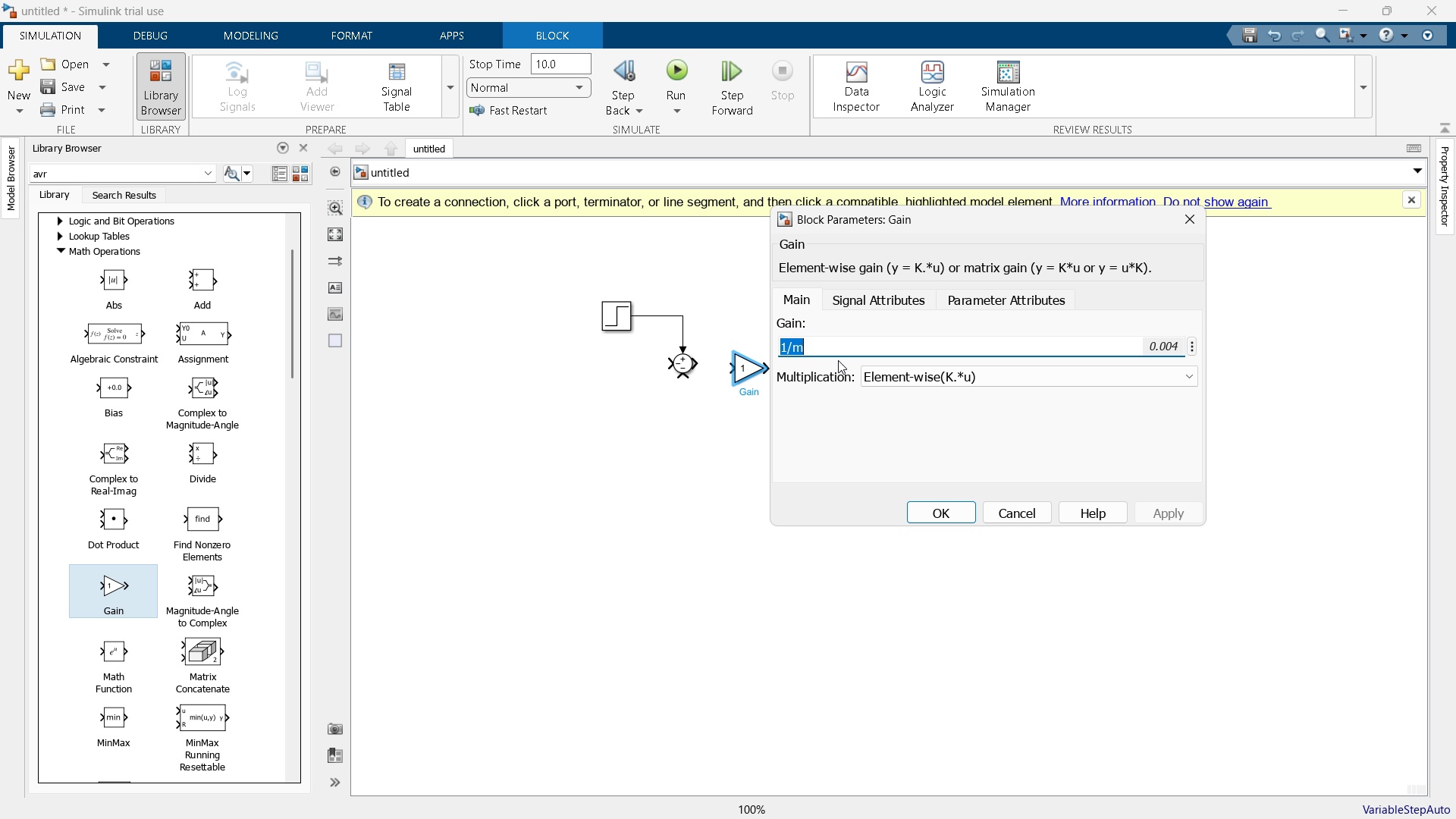 
key(Enter)